 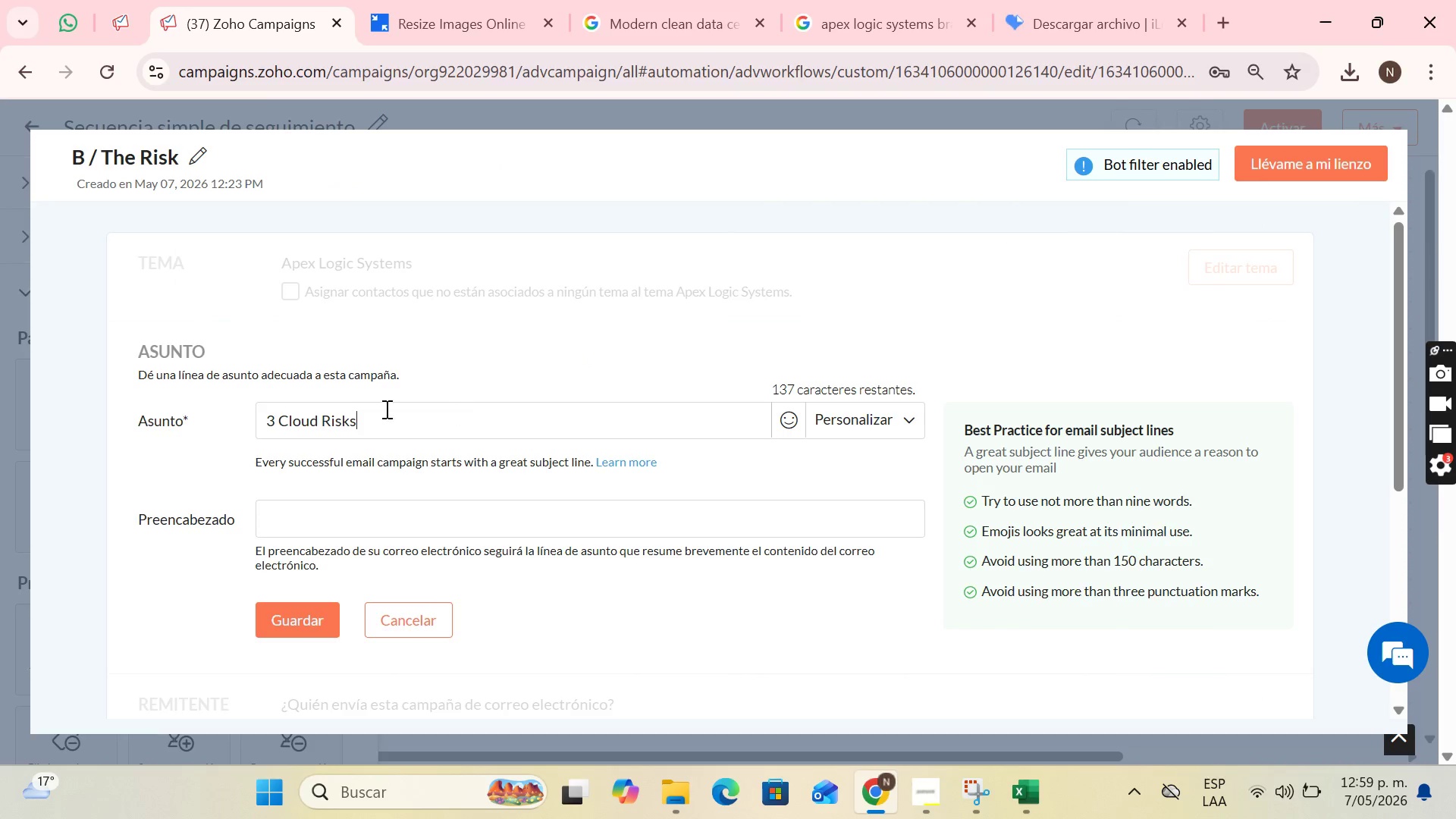 
left_click([284, 414])
 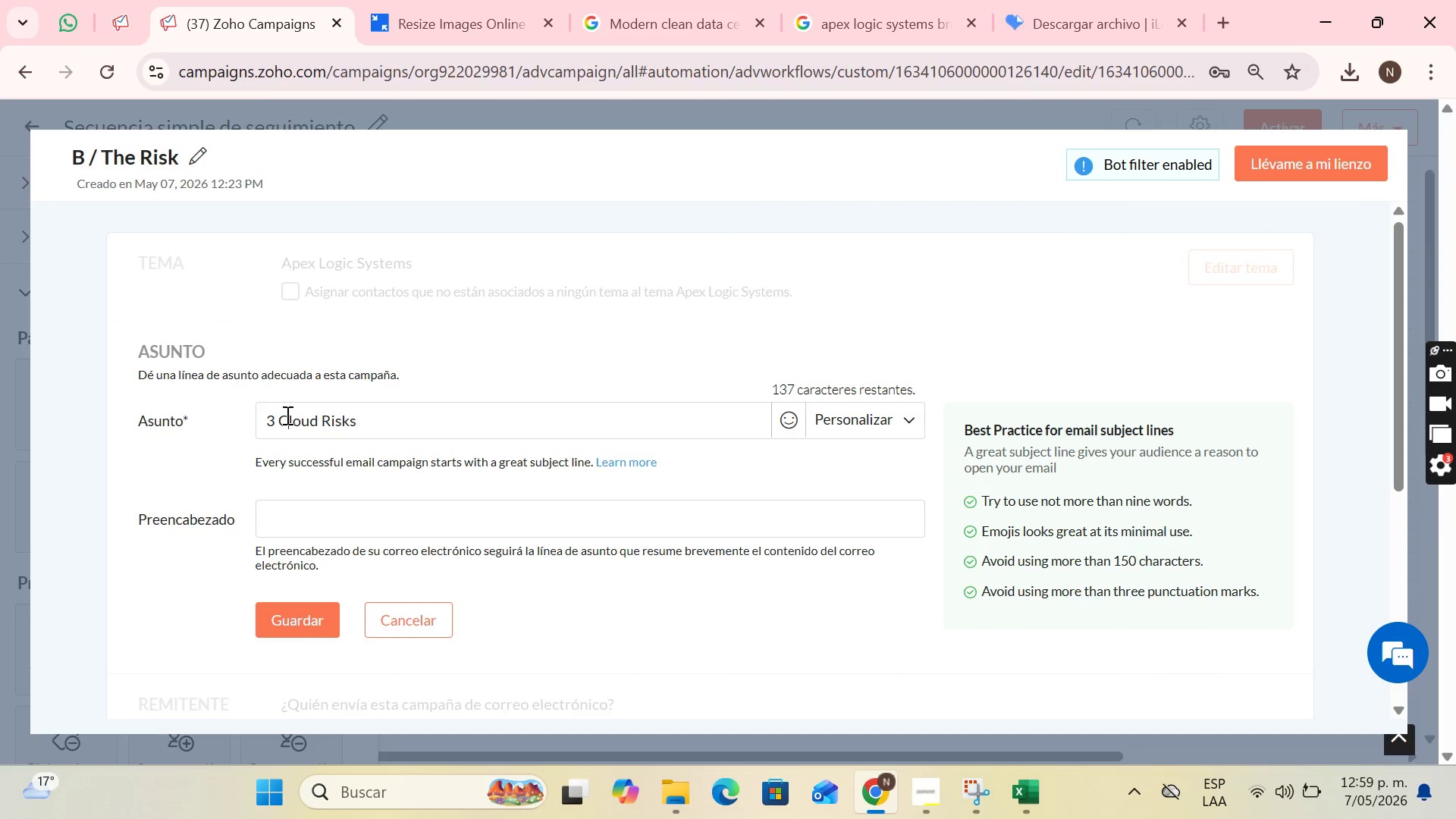 
key(Backspace)
 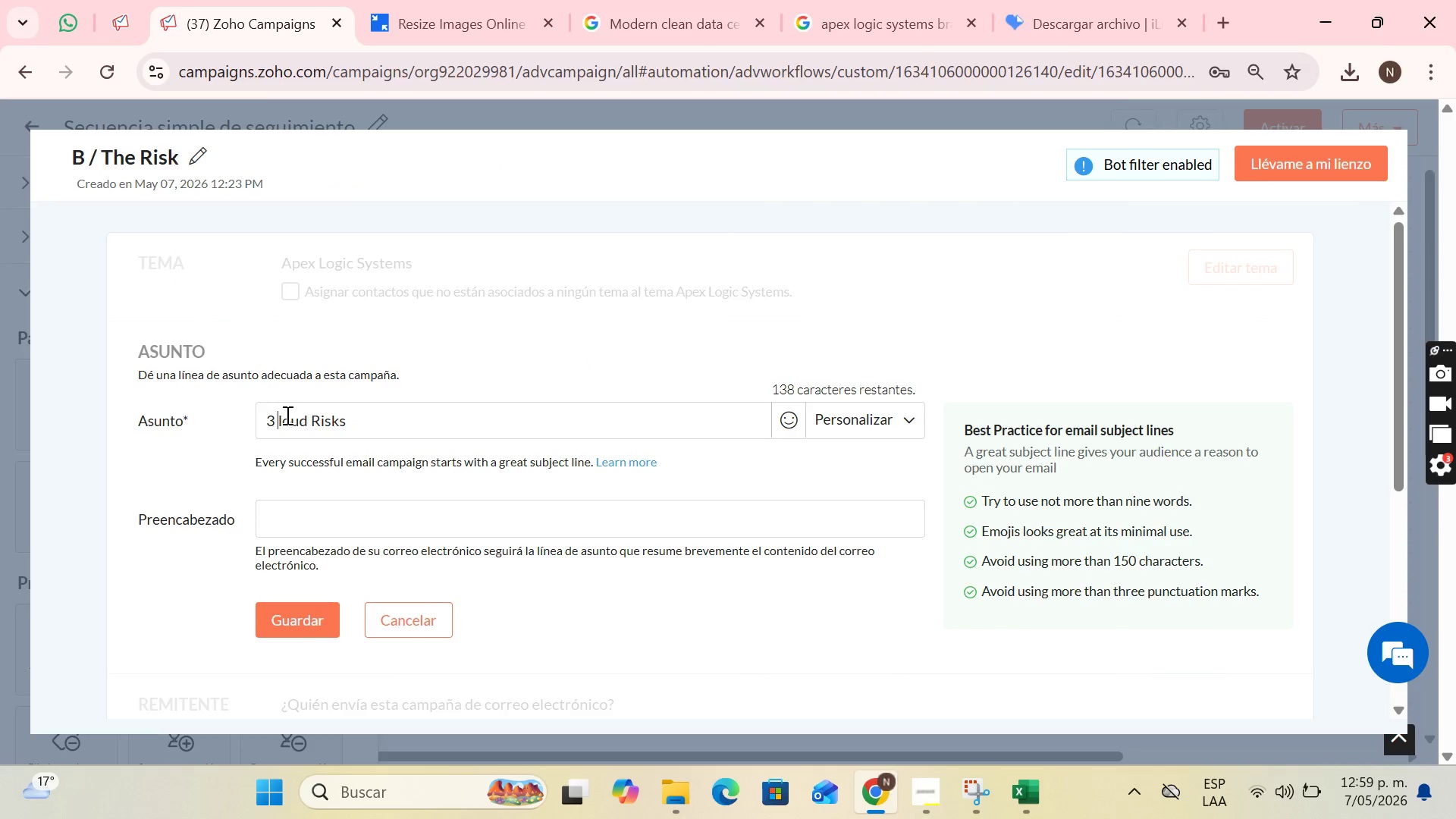 
key(C)
 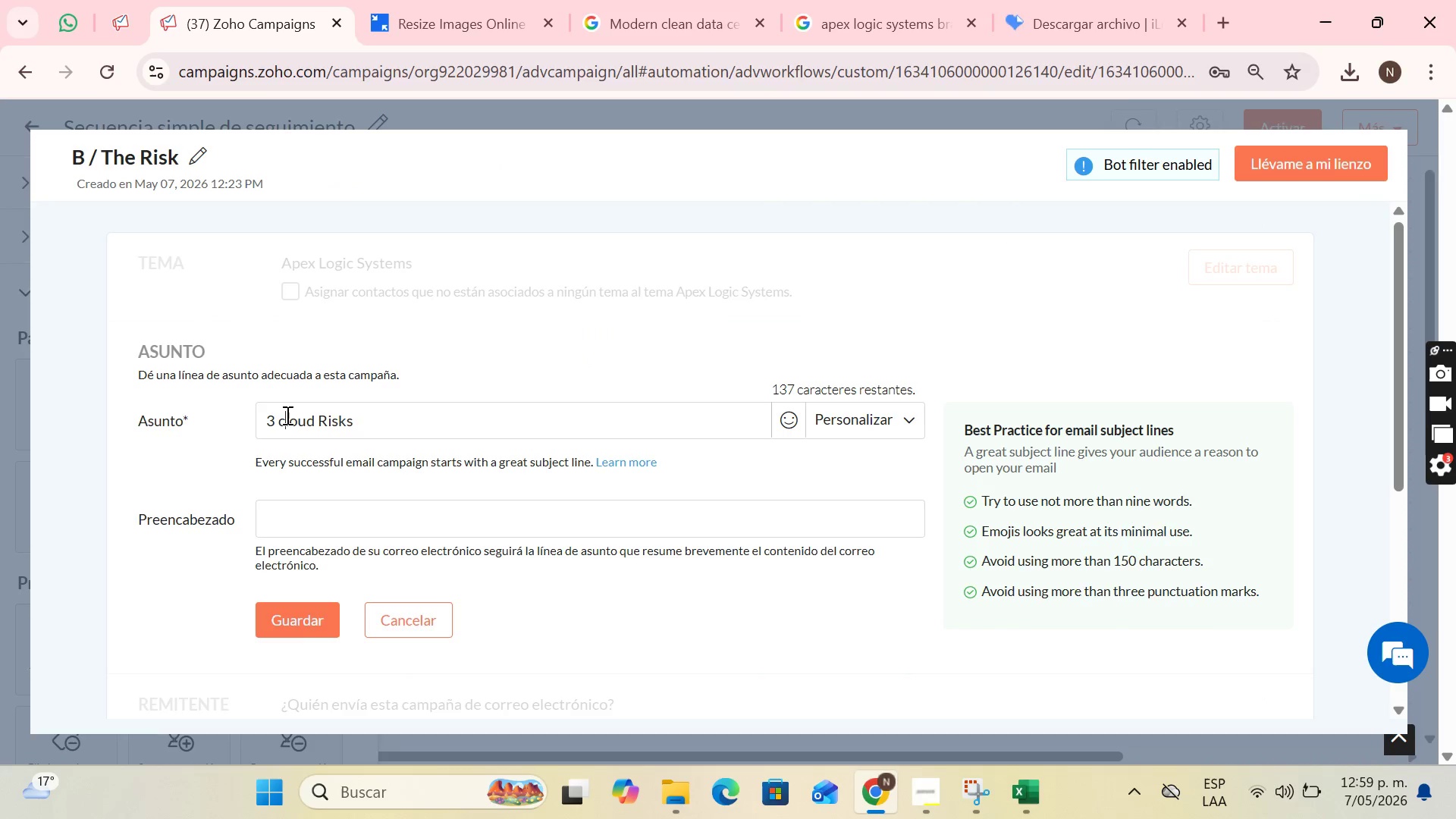 
key(ArrowRight)
 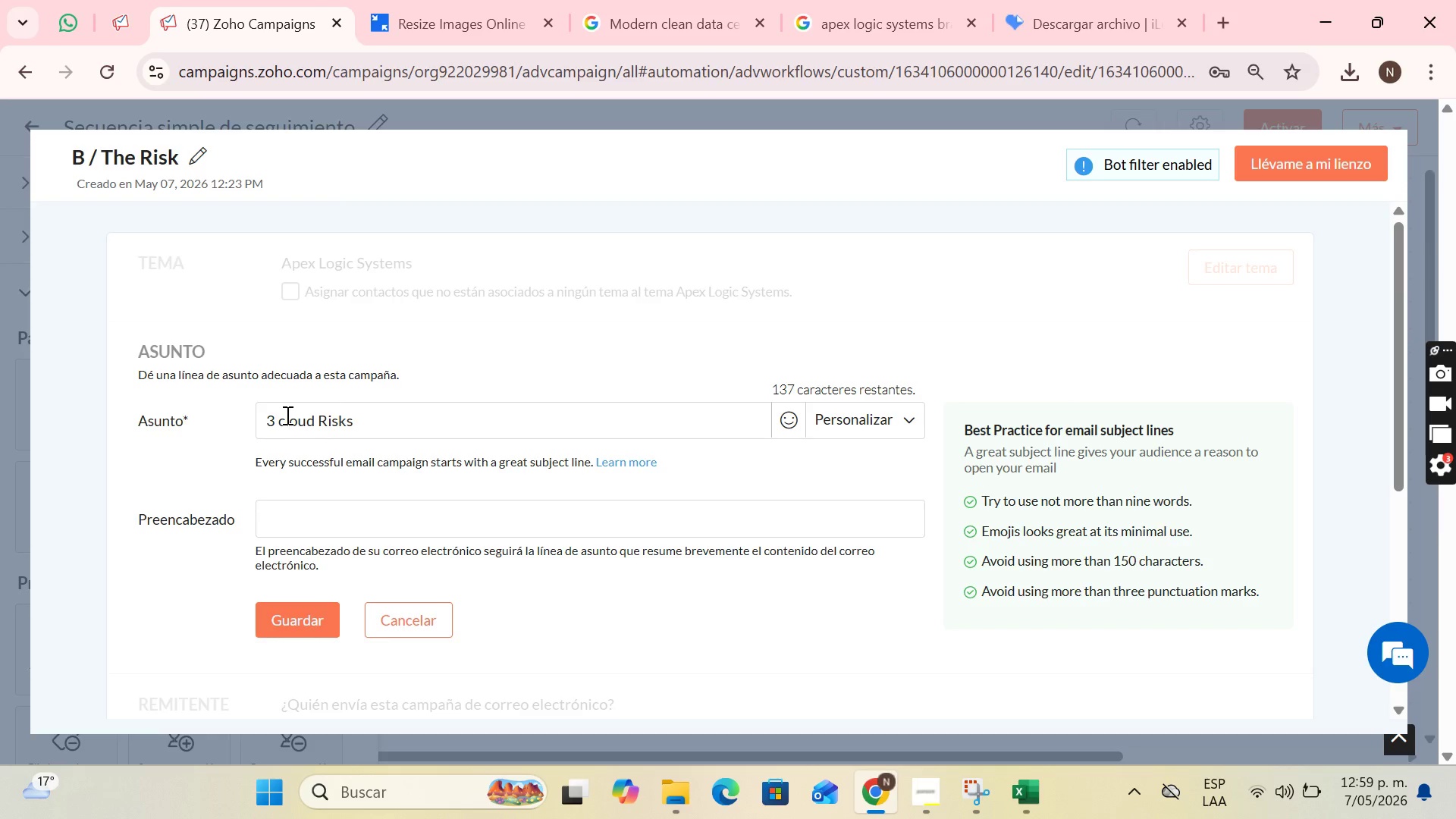 
key(Control+Z)
 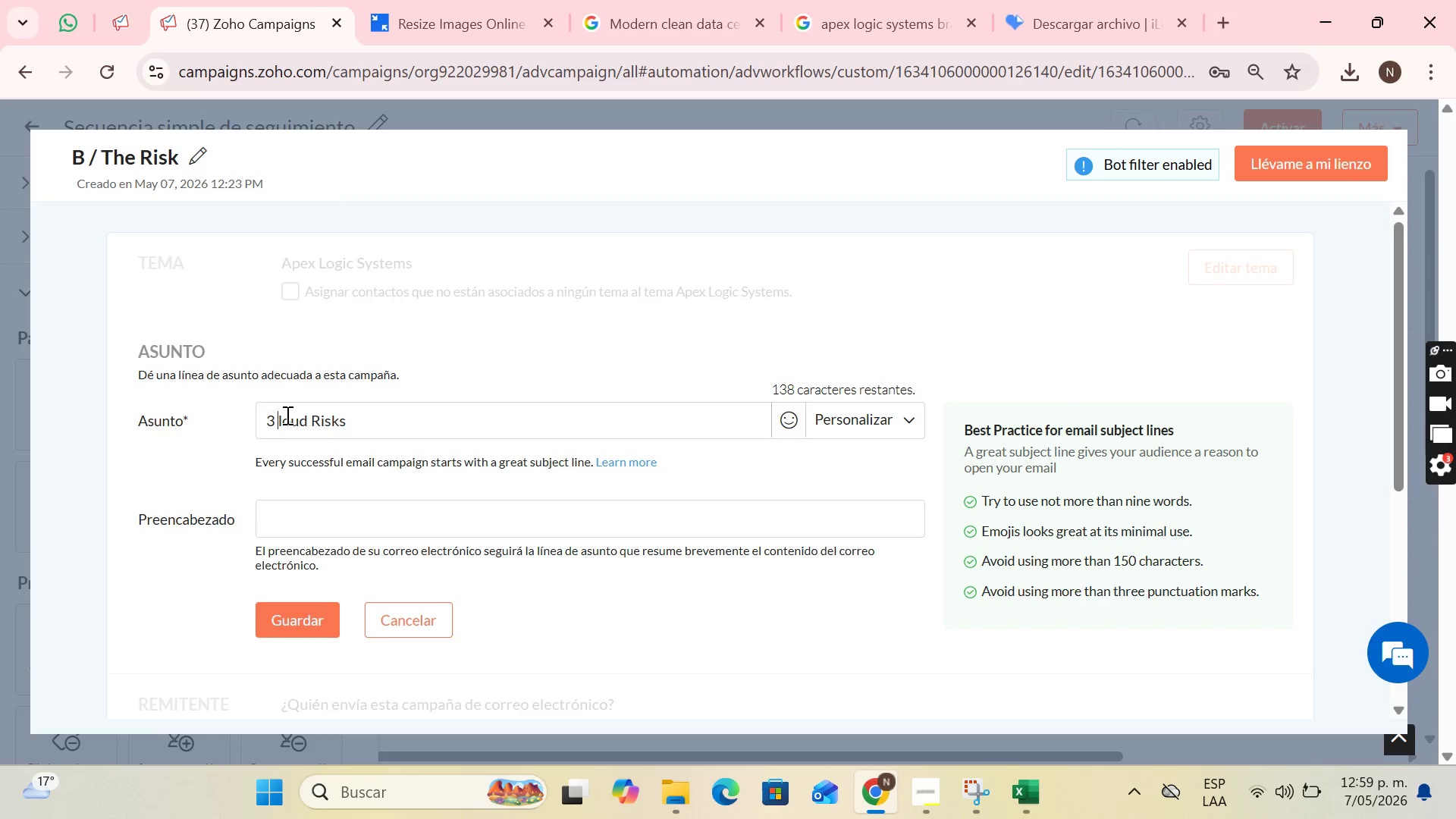 
key(Control+Z)
 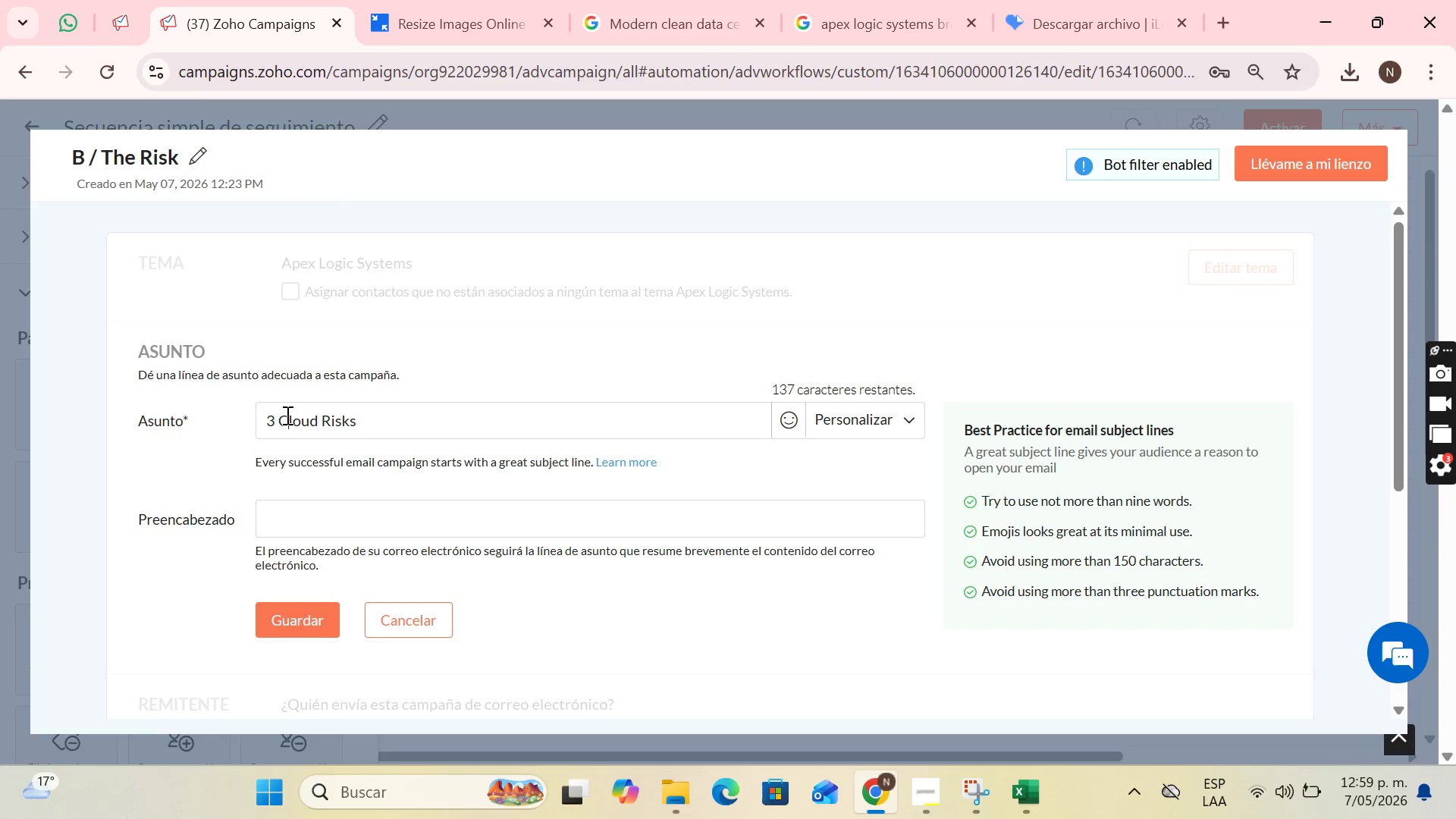 
key(ArrowRight)
 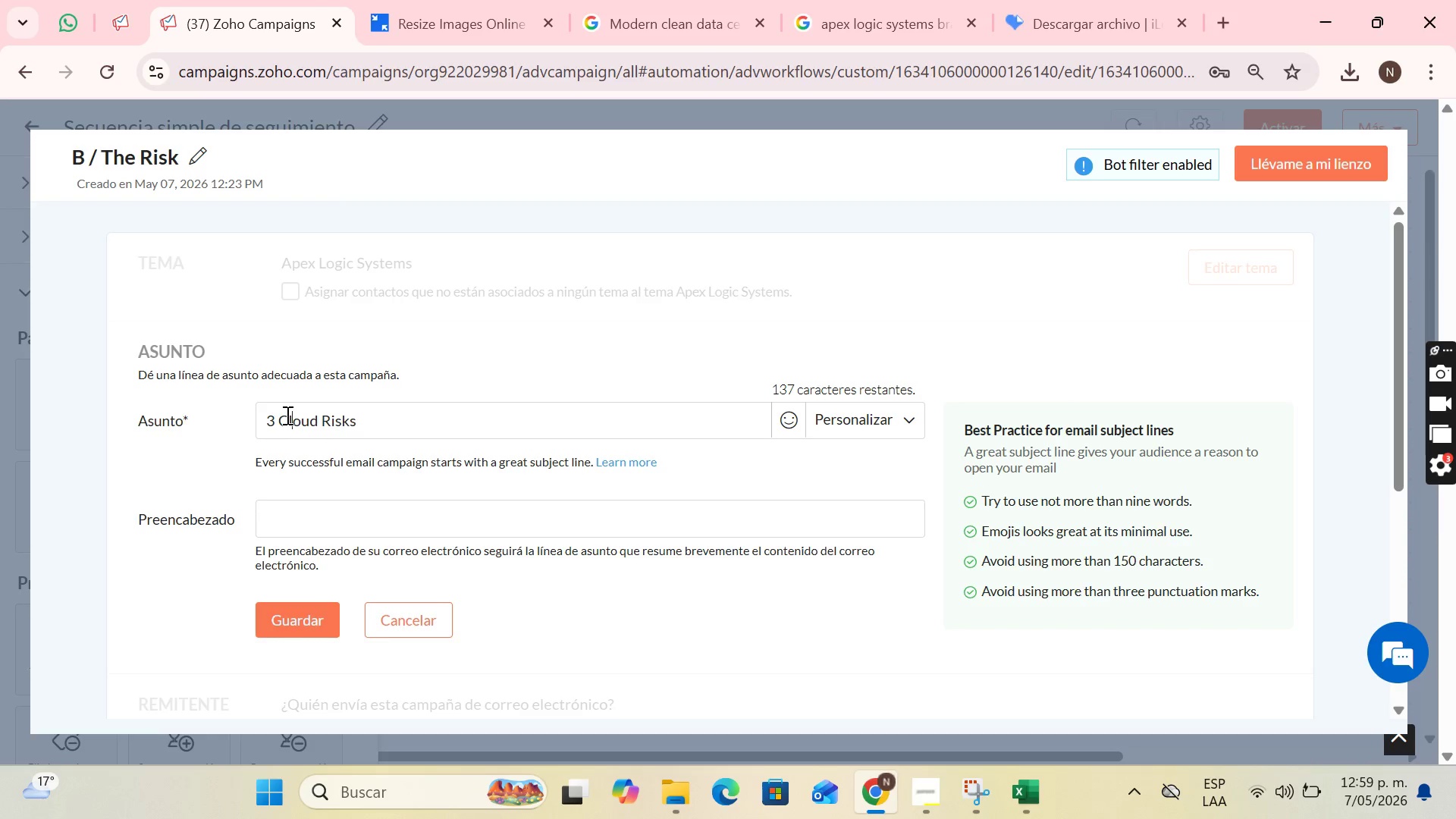 
key(ArrowRight)
 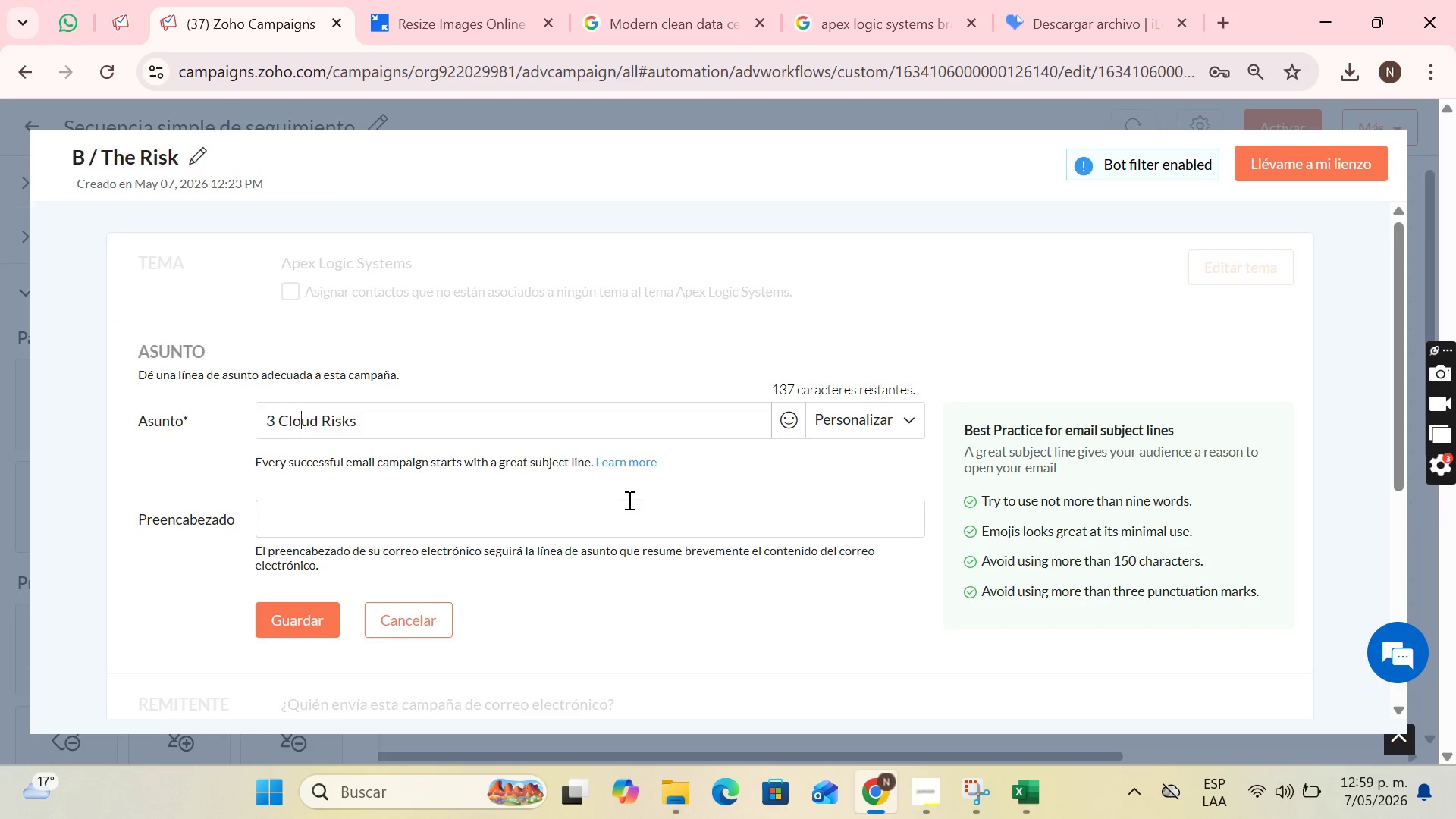 
left_click([444, 417])
 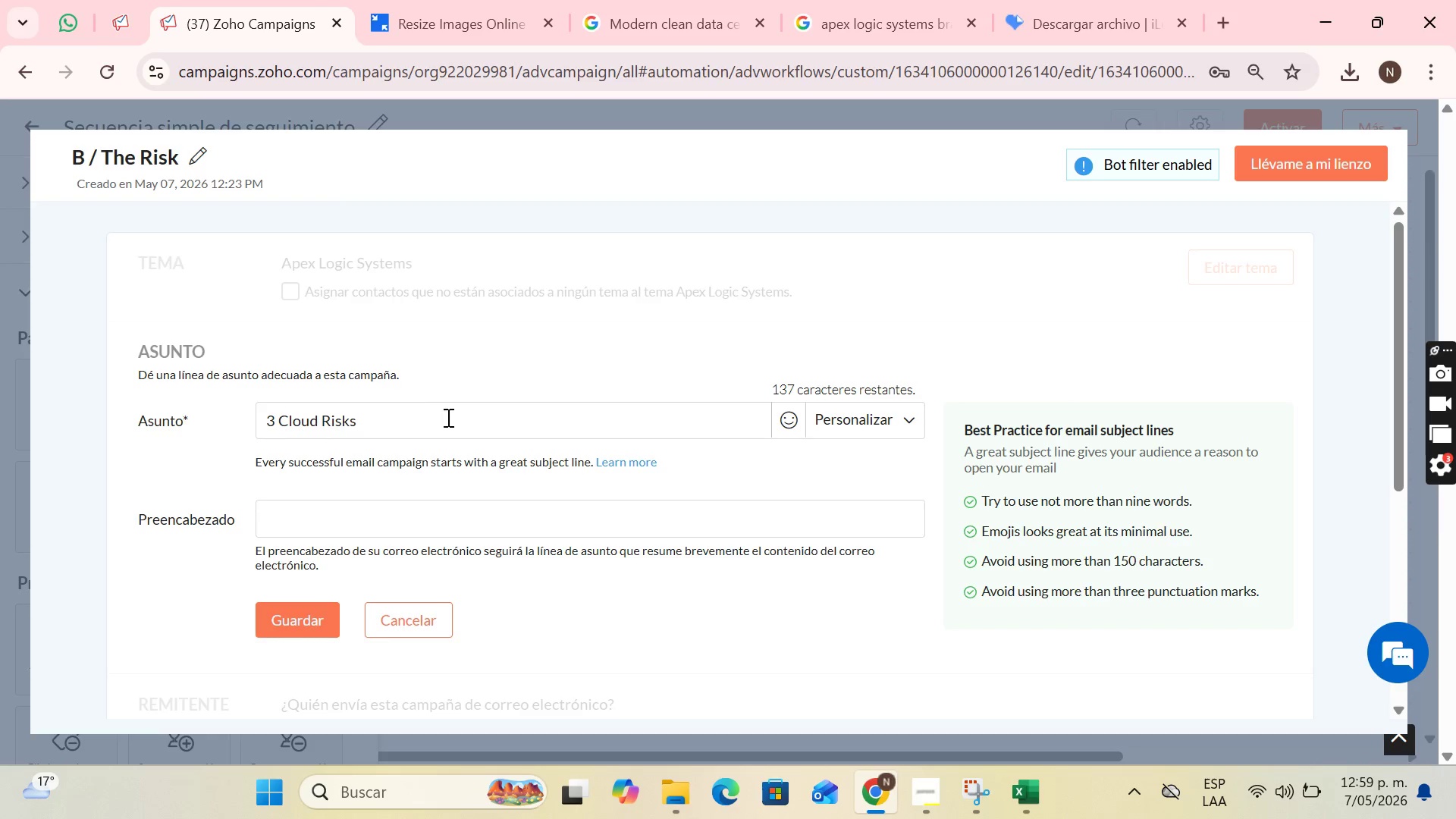 
key(Space)
 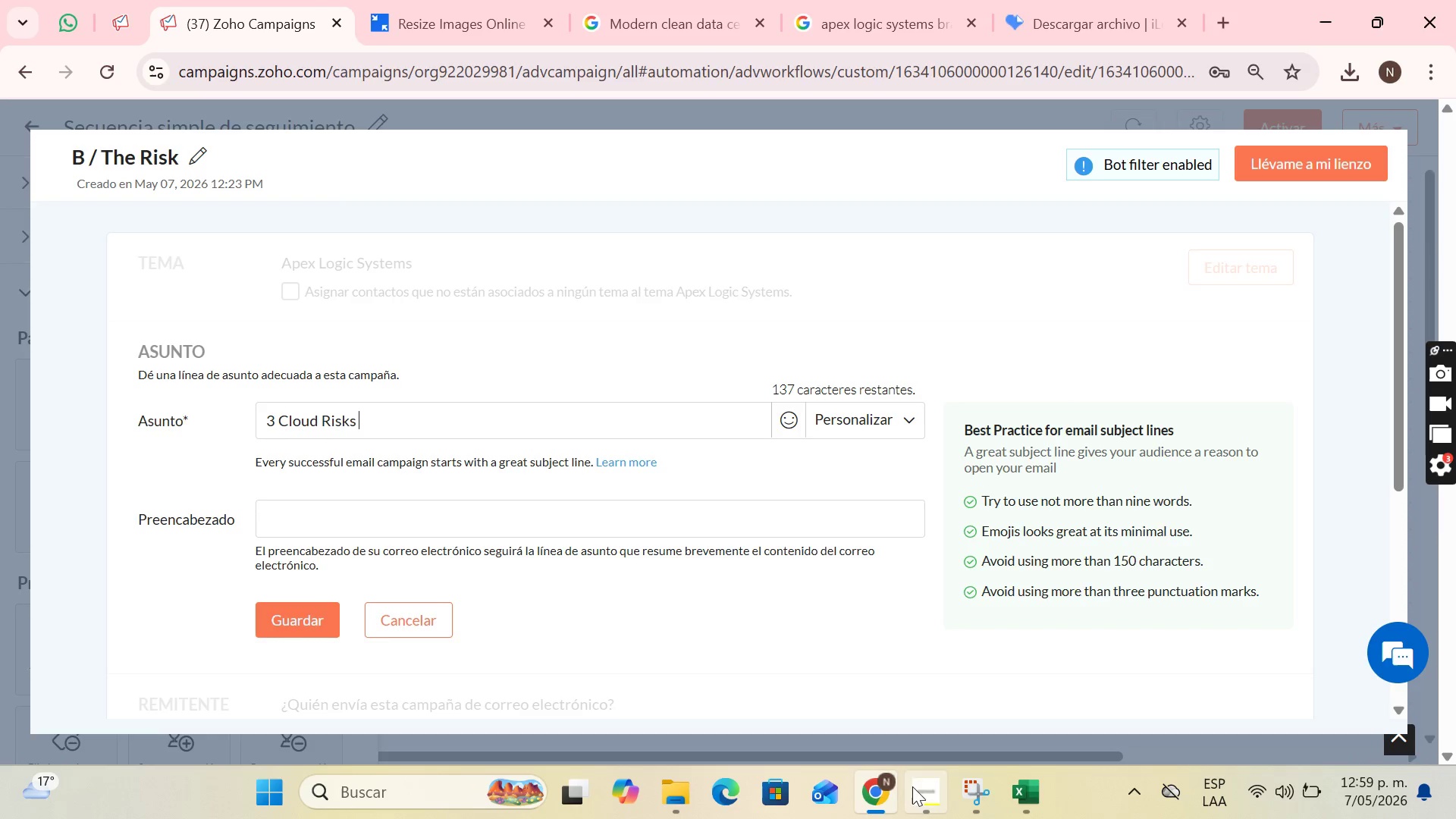 
left_click([912, 795])